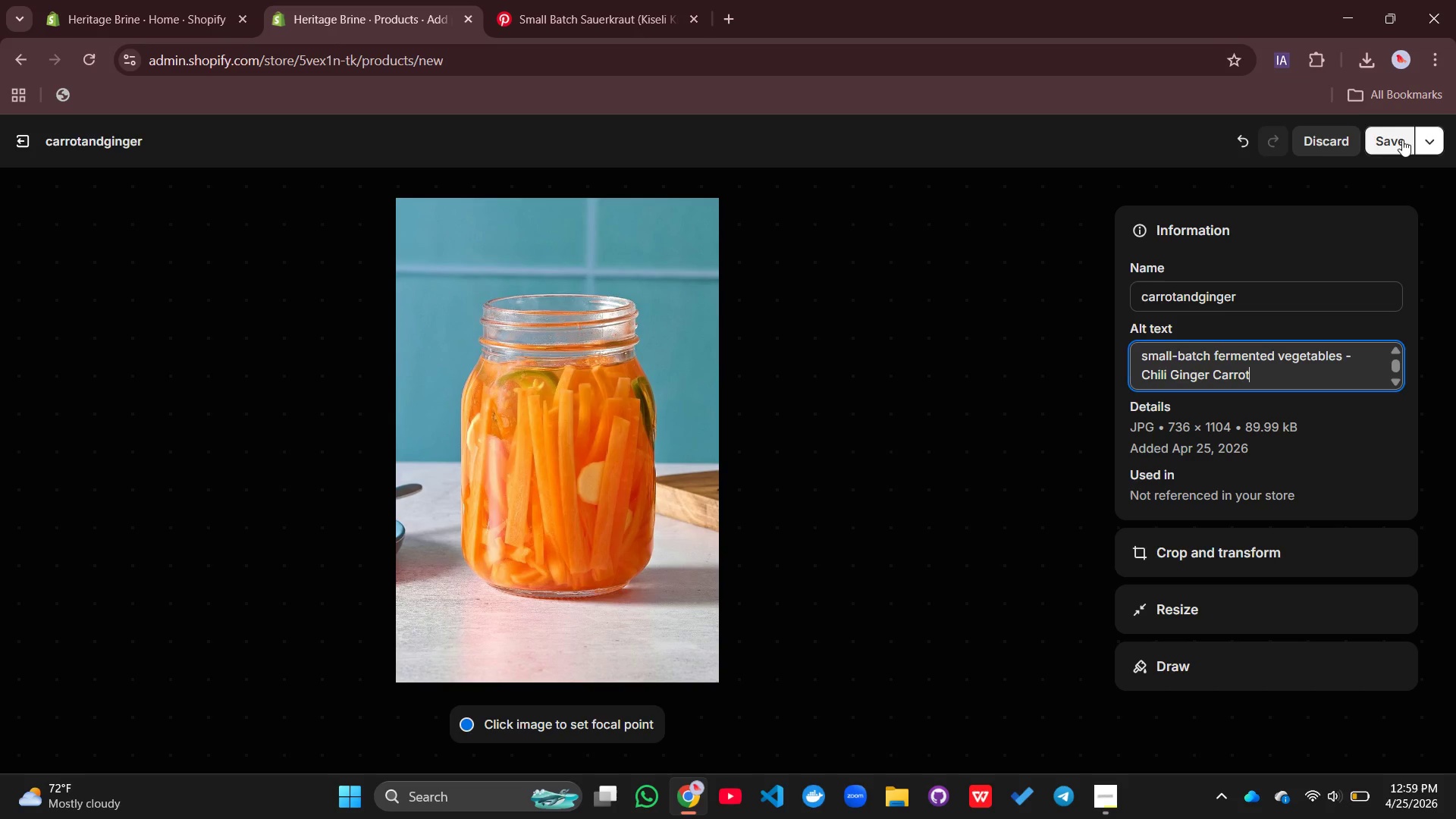 
left_click([1401, 140])
 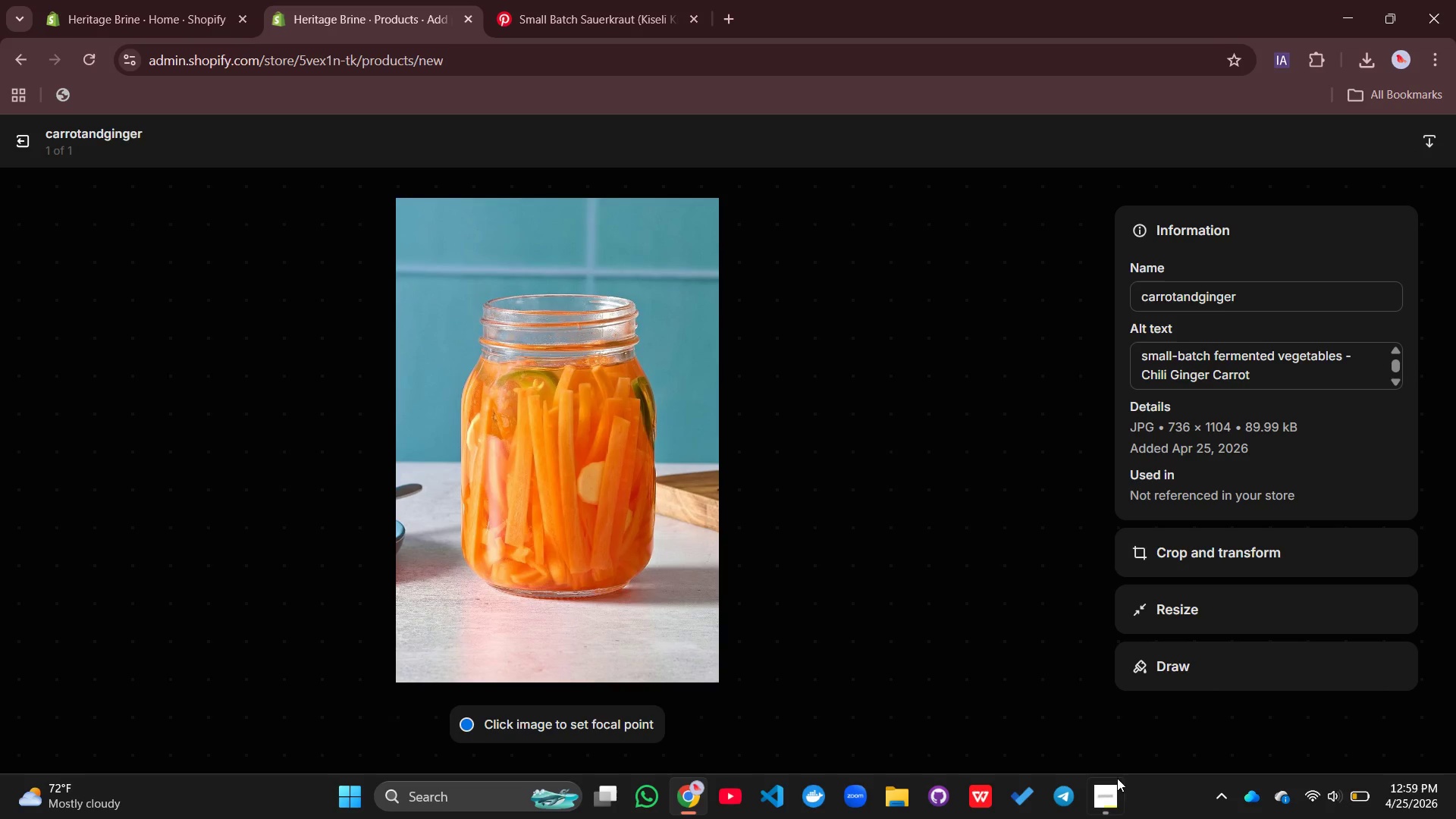 
left_click([1101, 806])